 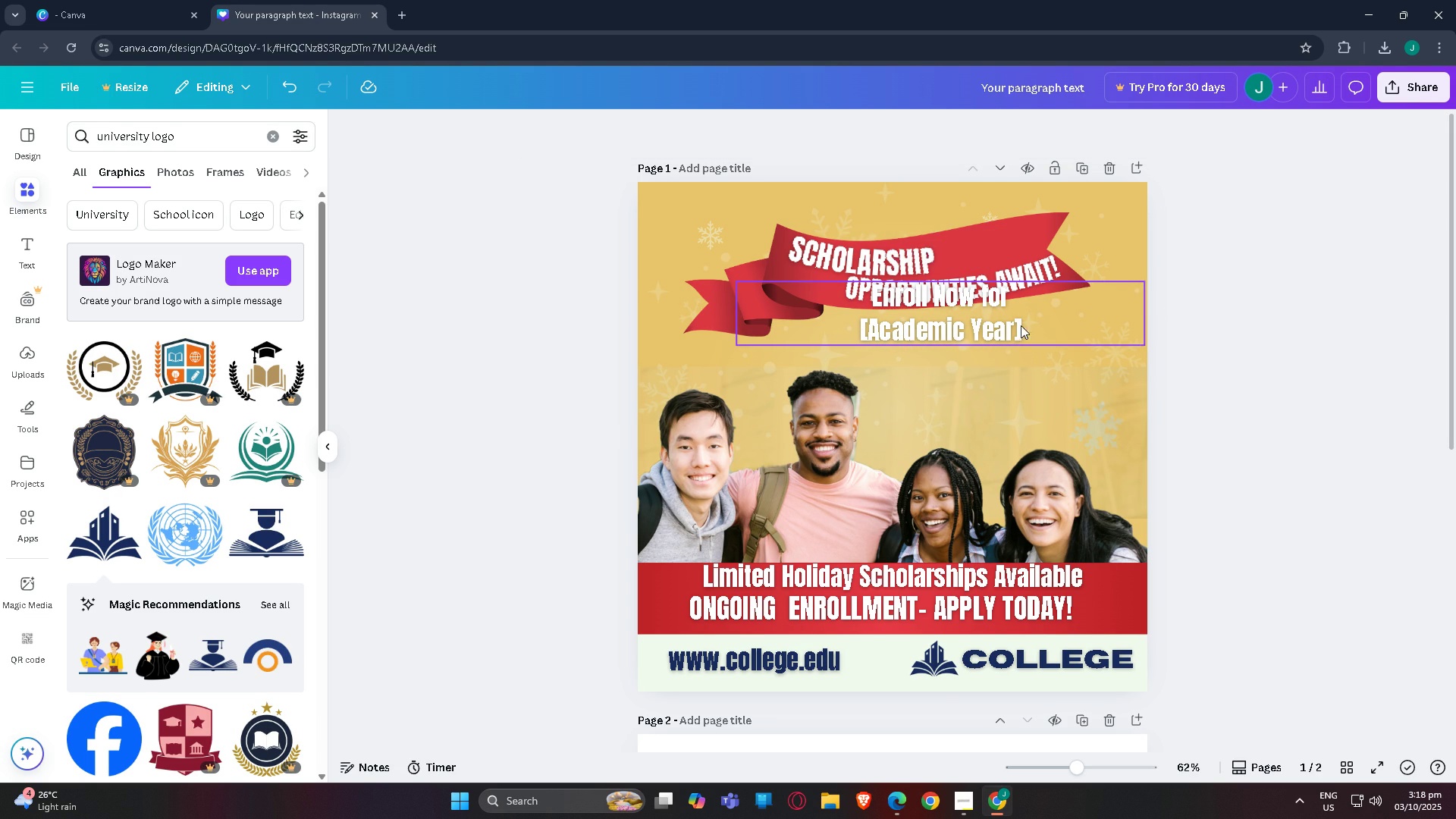 
left_click([981, 331])
 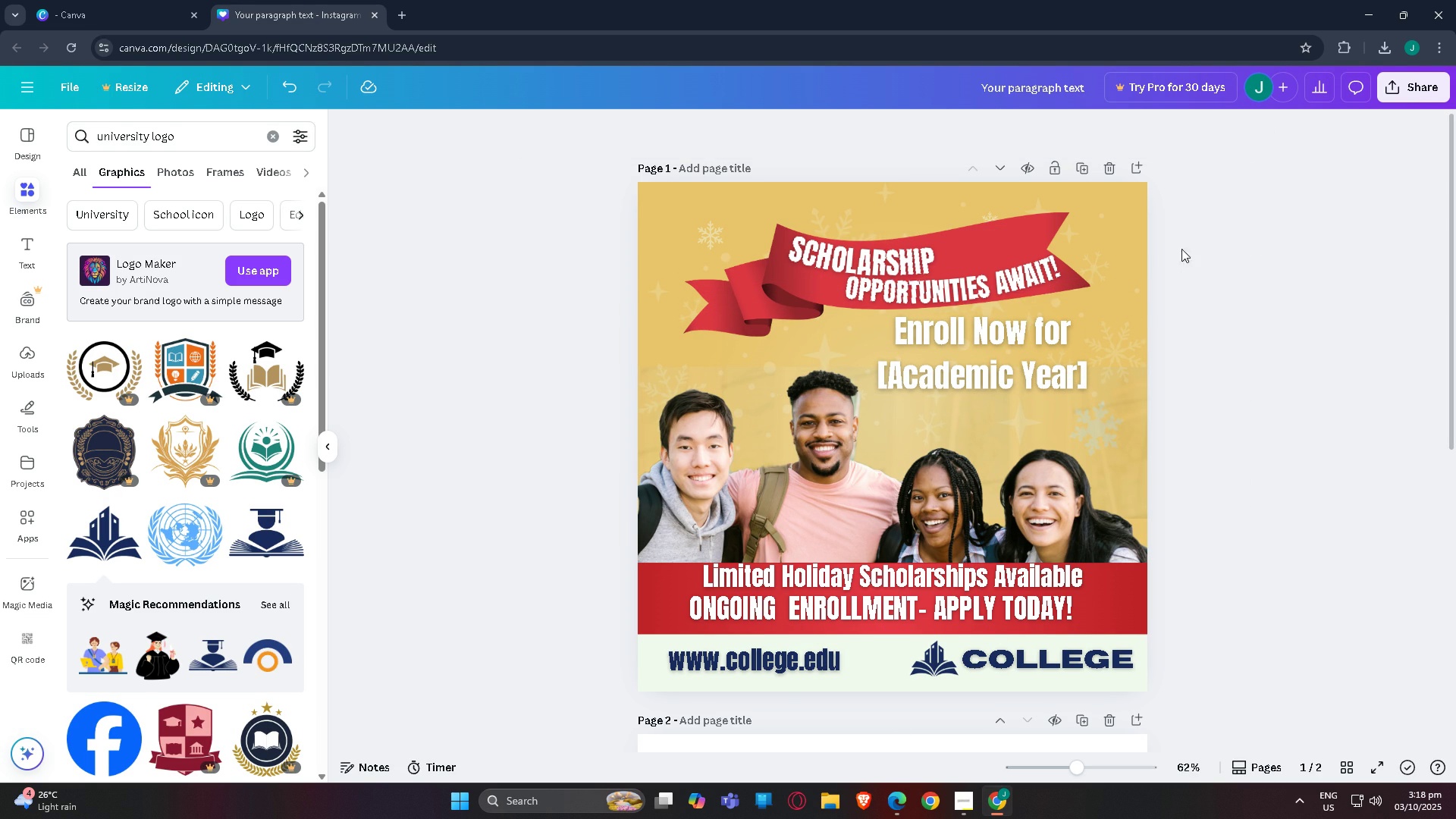 
wait(6.67)
 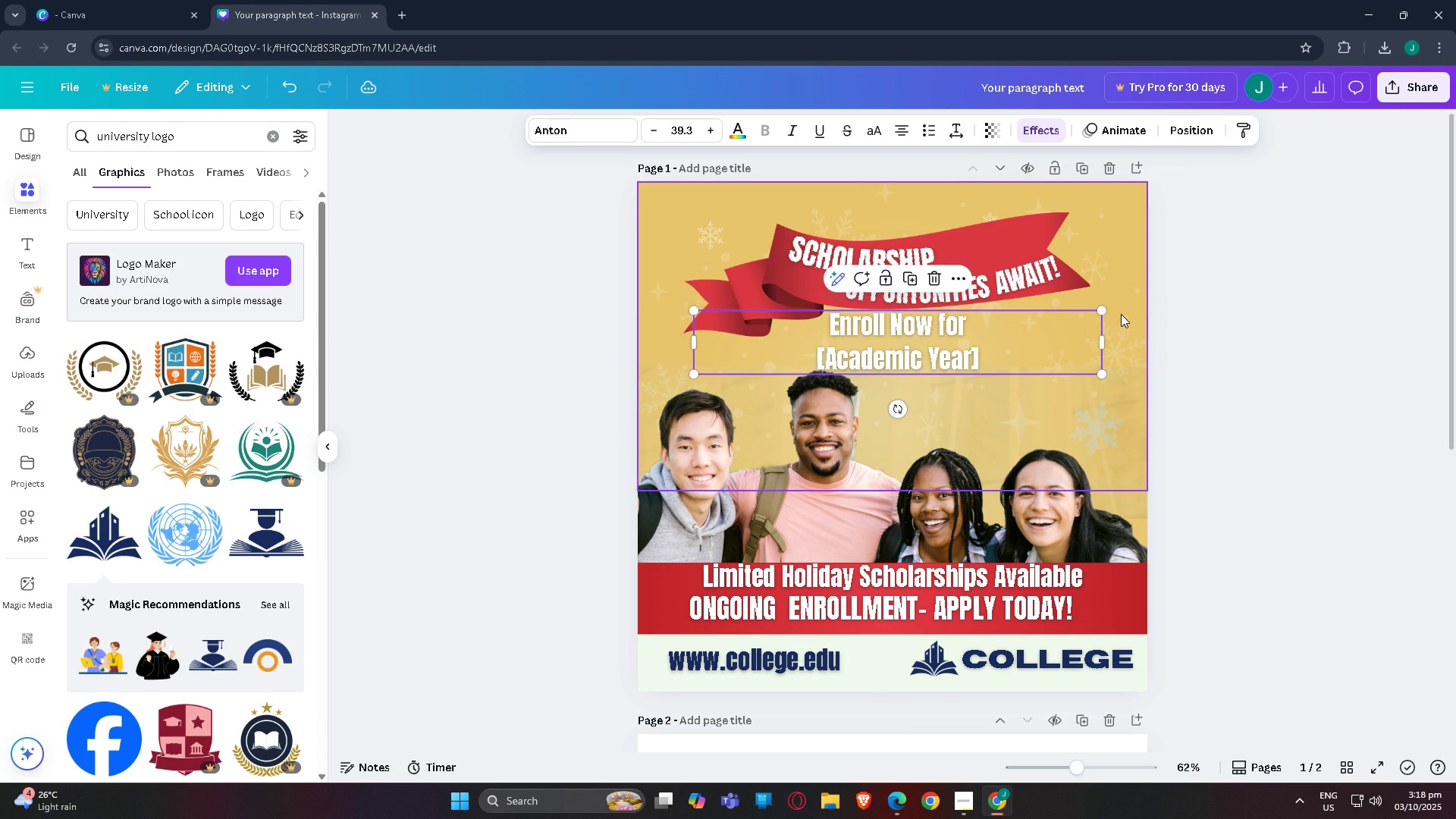 
left_click([1016, 249])
 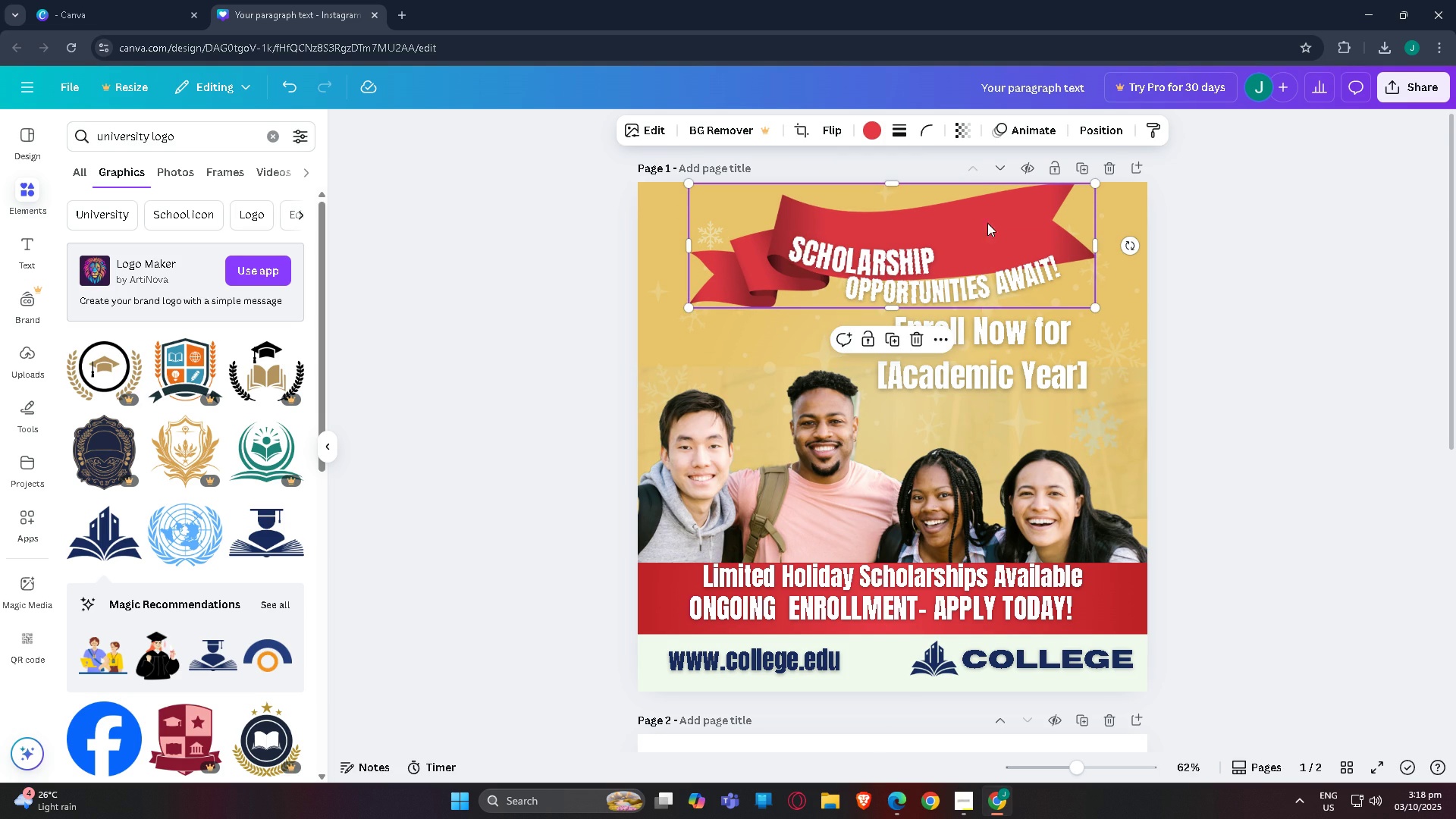 
left_click([876, 253])
 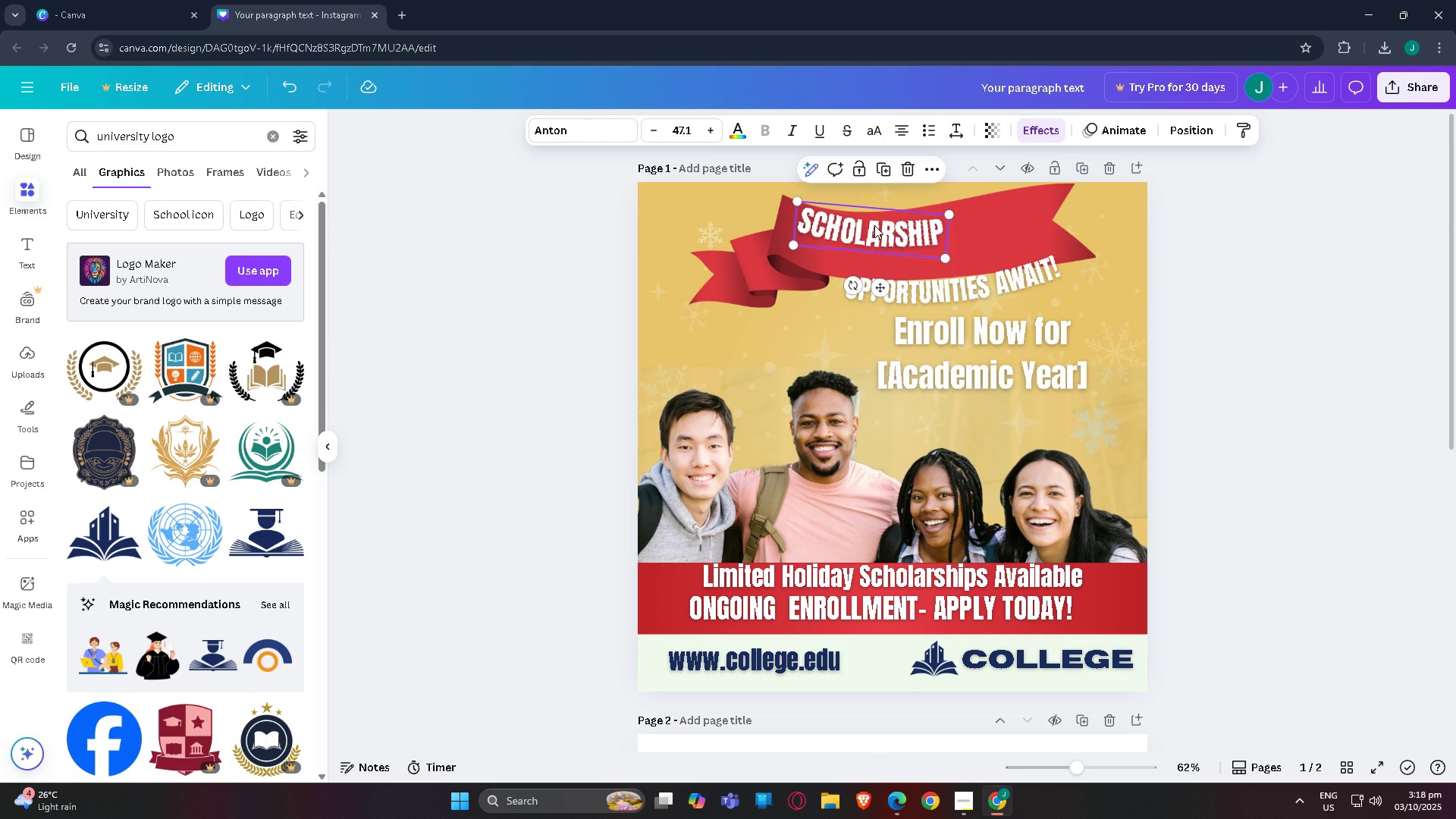 
left_click([976, 286])
 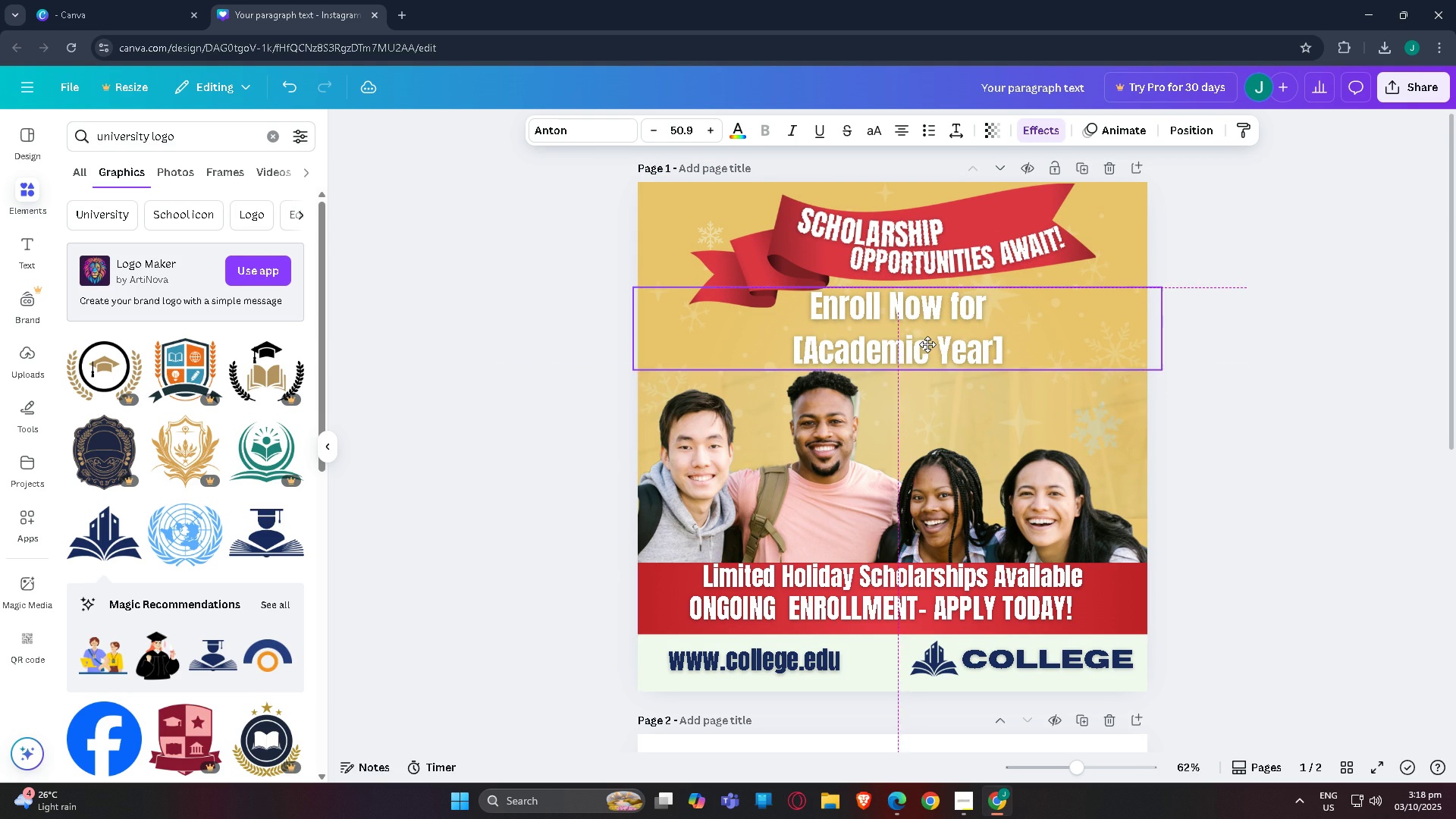 
wait(11.18)
 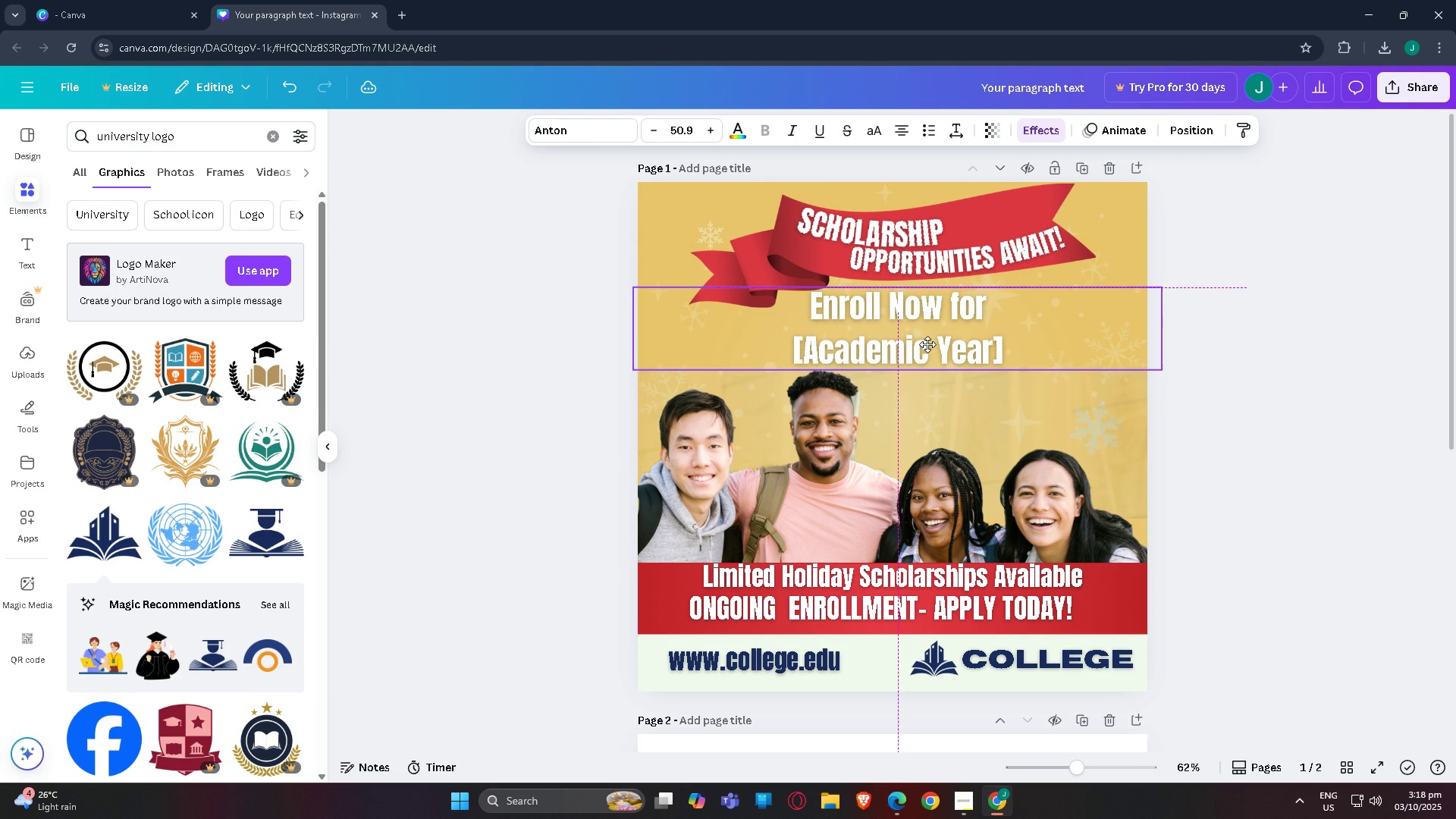 
mouse_move([1001, 201])
 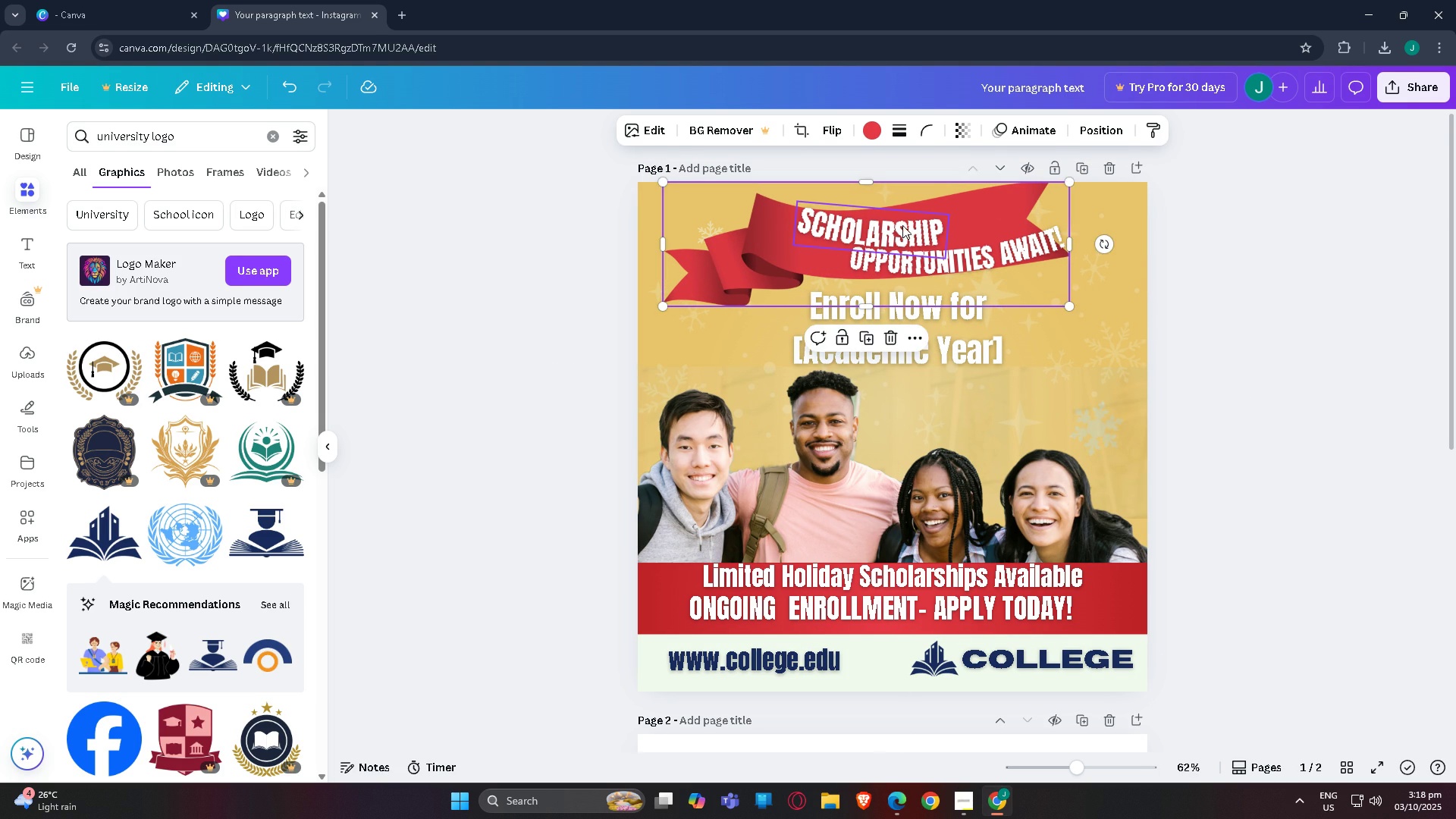 
left_click([893, 227])
 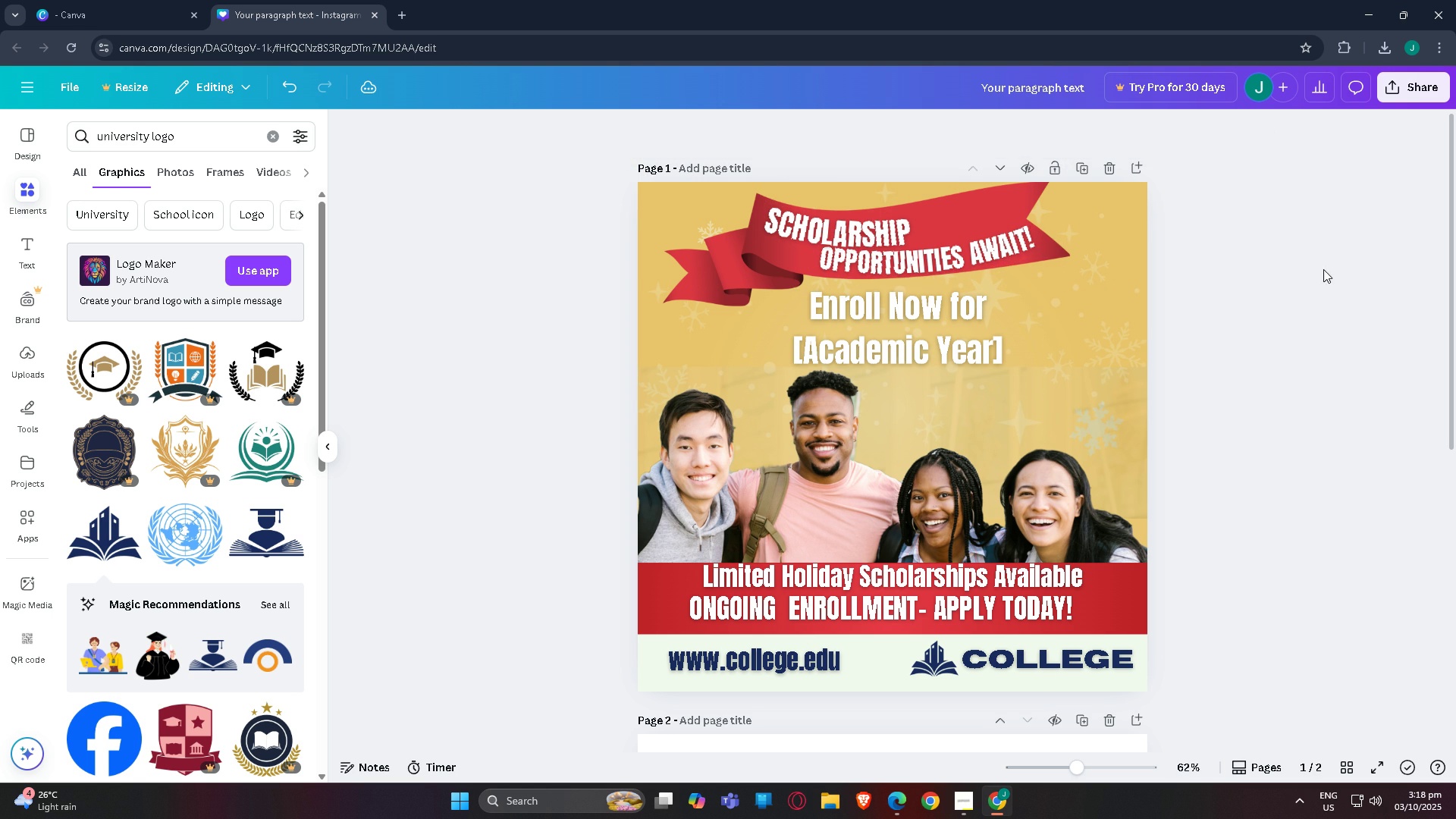 
wait(6.36)
 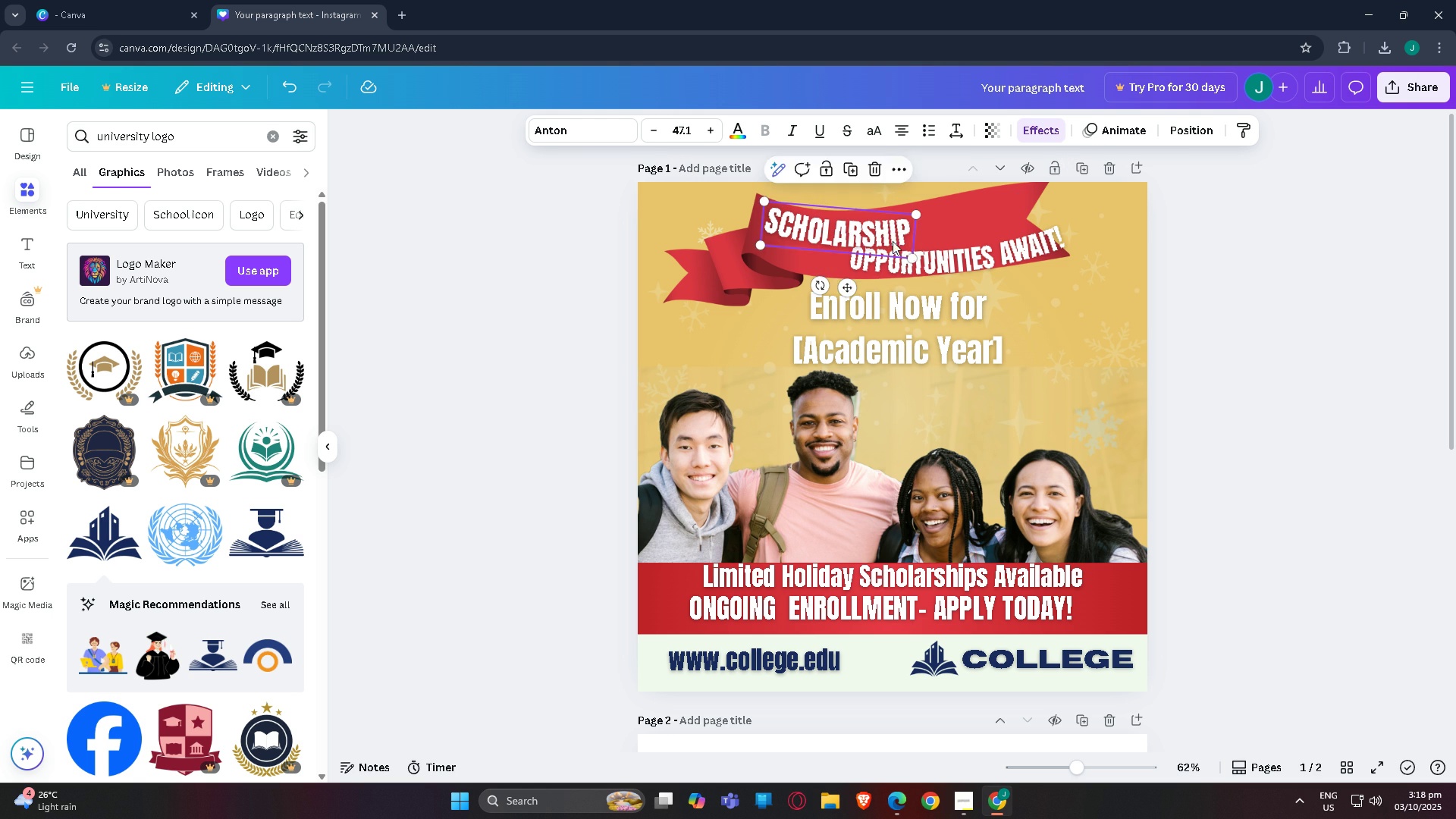 
scroll: coordinate [1263, 339], scroll_direction: down, amount: 3.0
 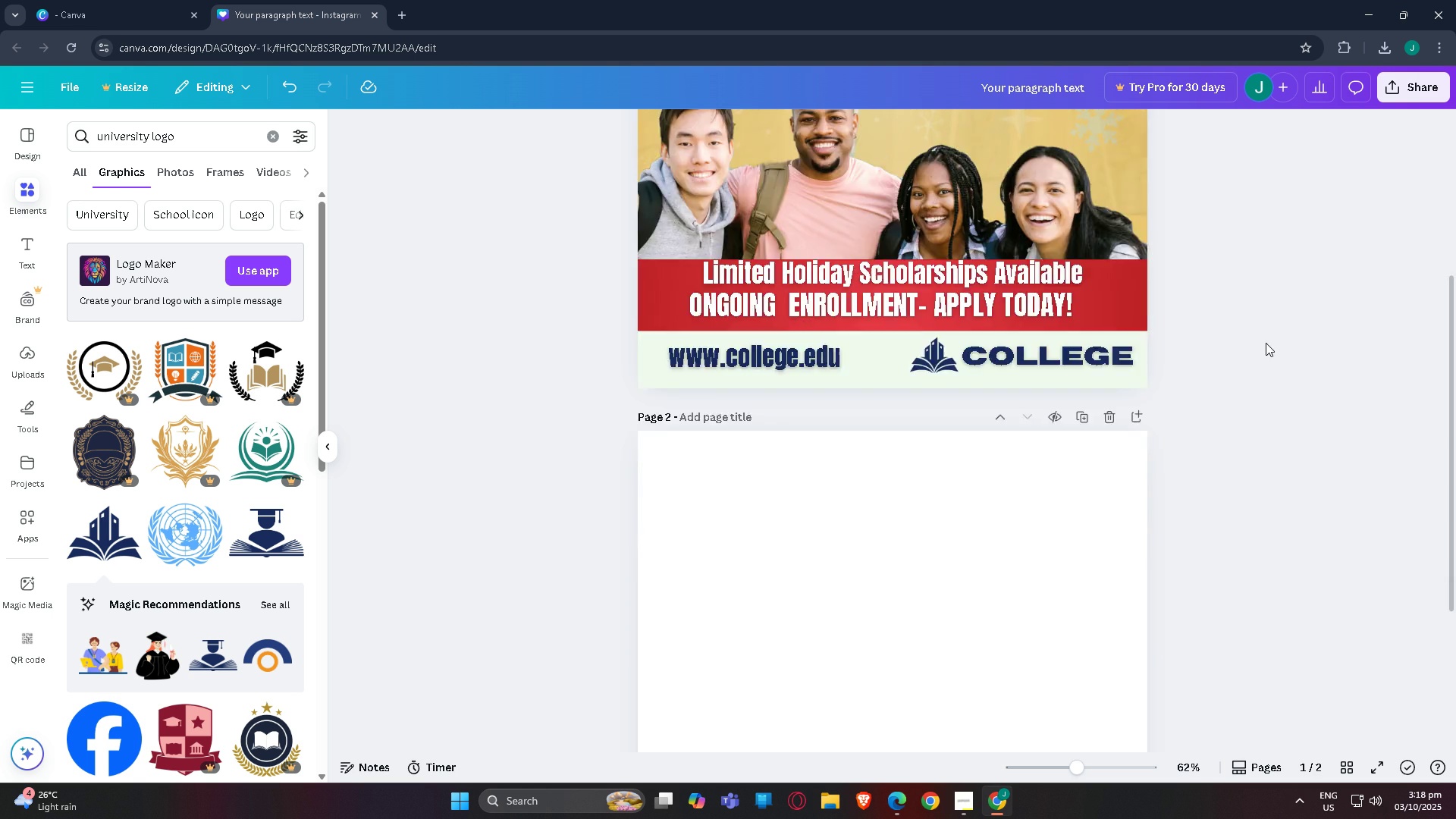 
scroll: coordinate [1267, 341], scroll_direction: up, amount: 5.0
 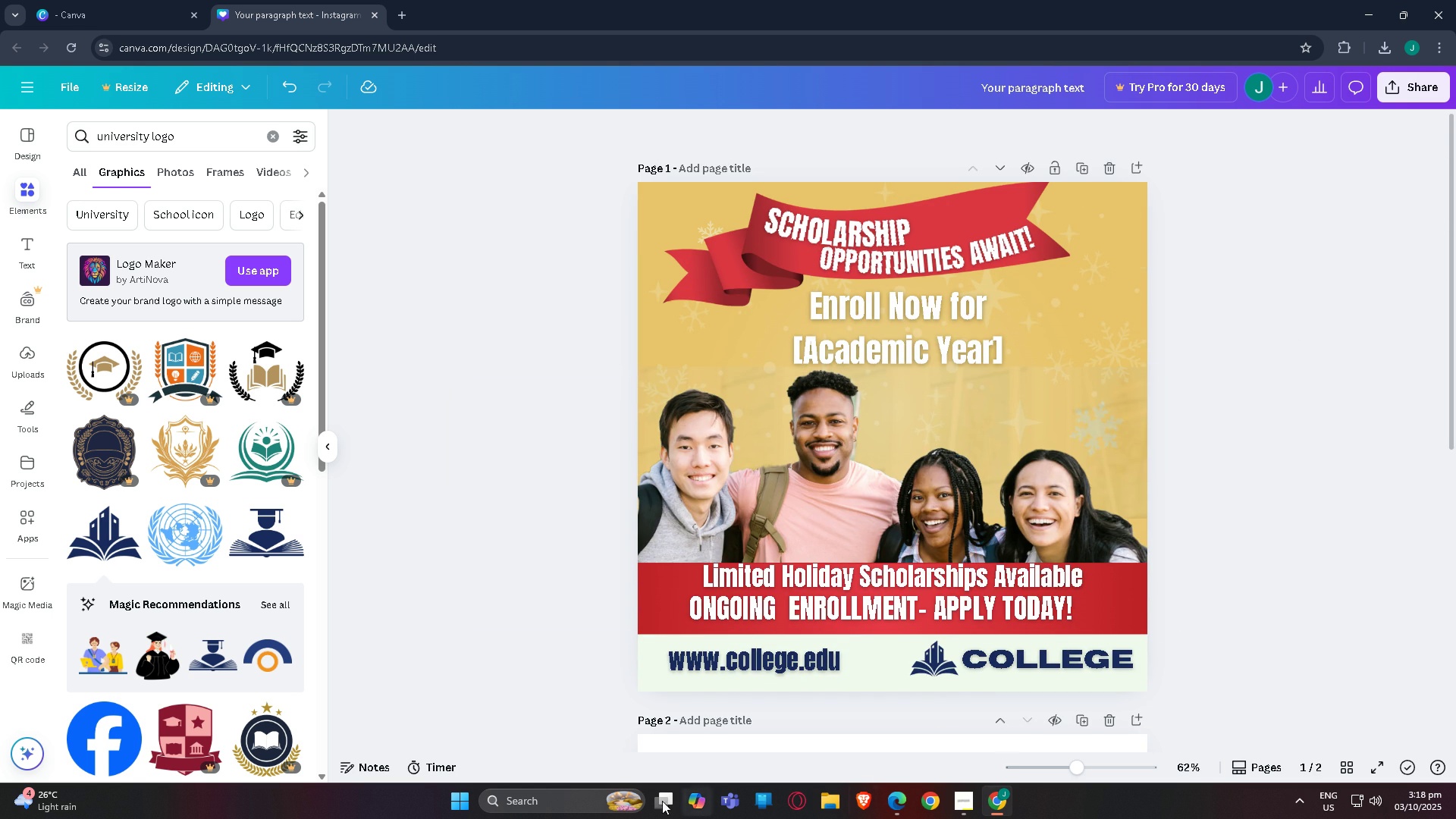 
left_click([1379, 5])
 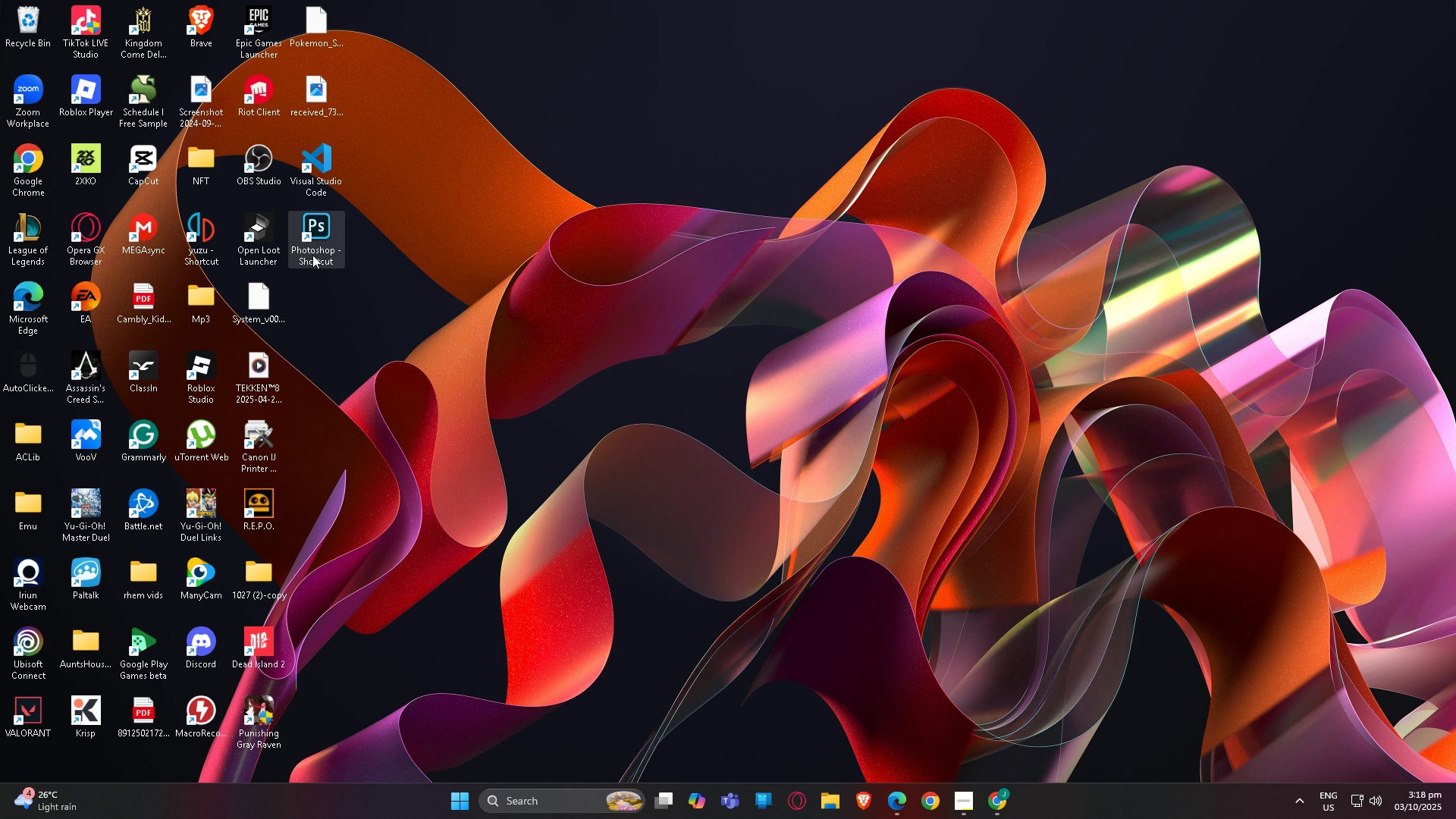 
double_click([312, 255])
 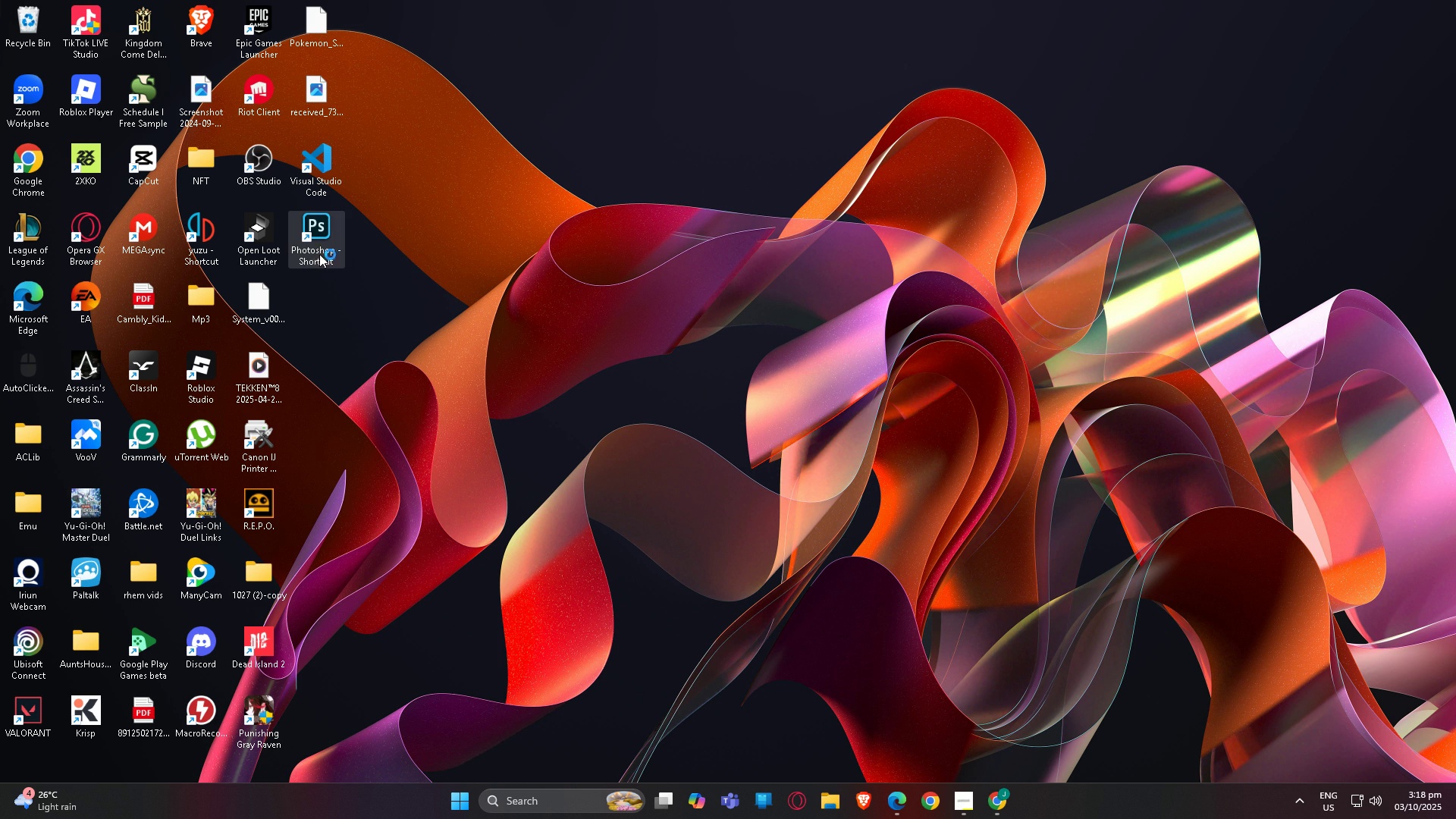 
triple_click([312, 254])
 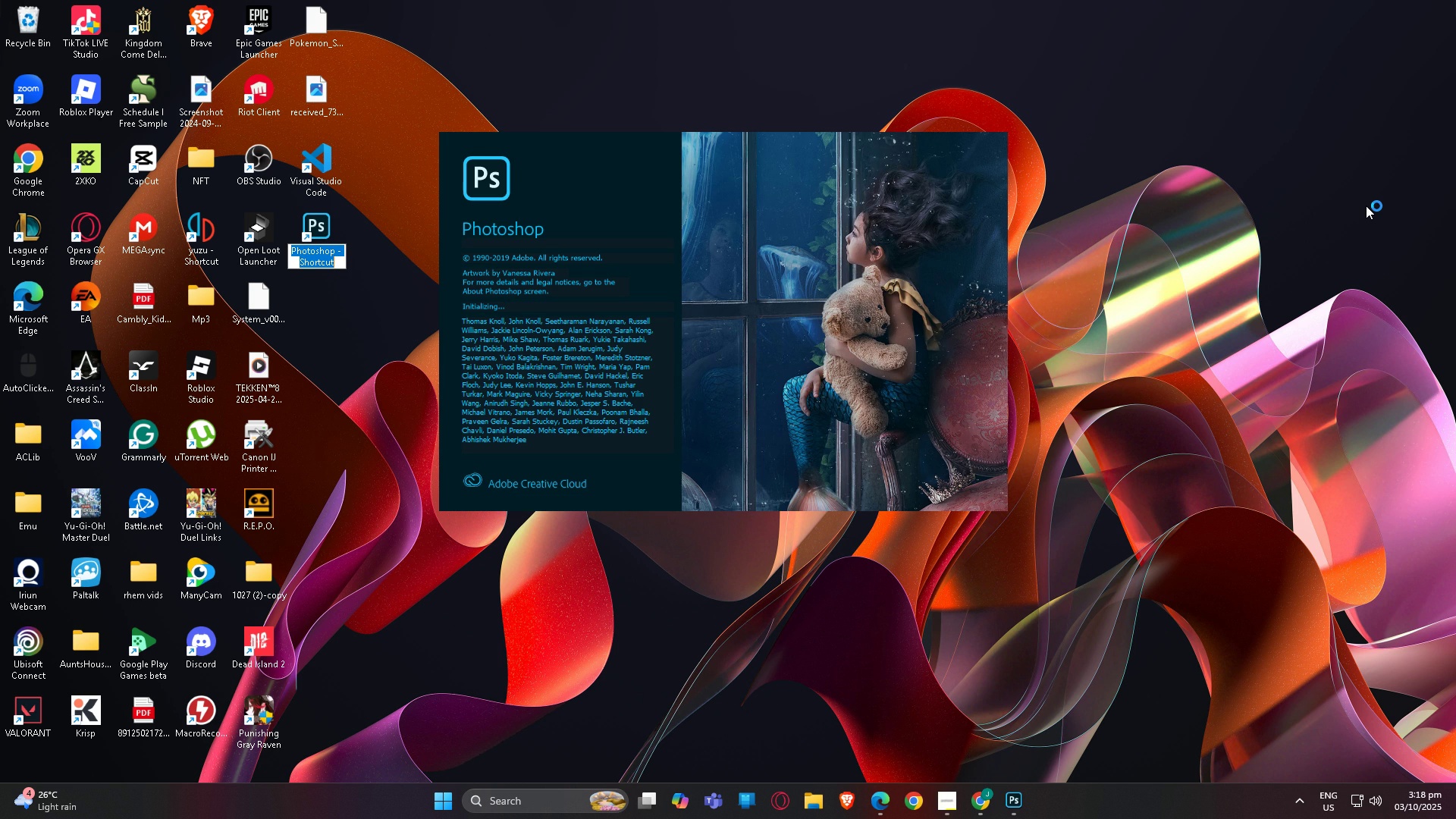 
left_click([1325, 167])
 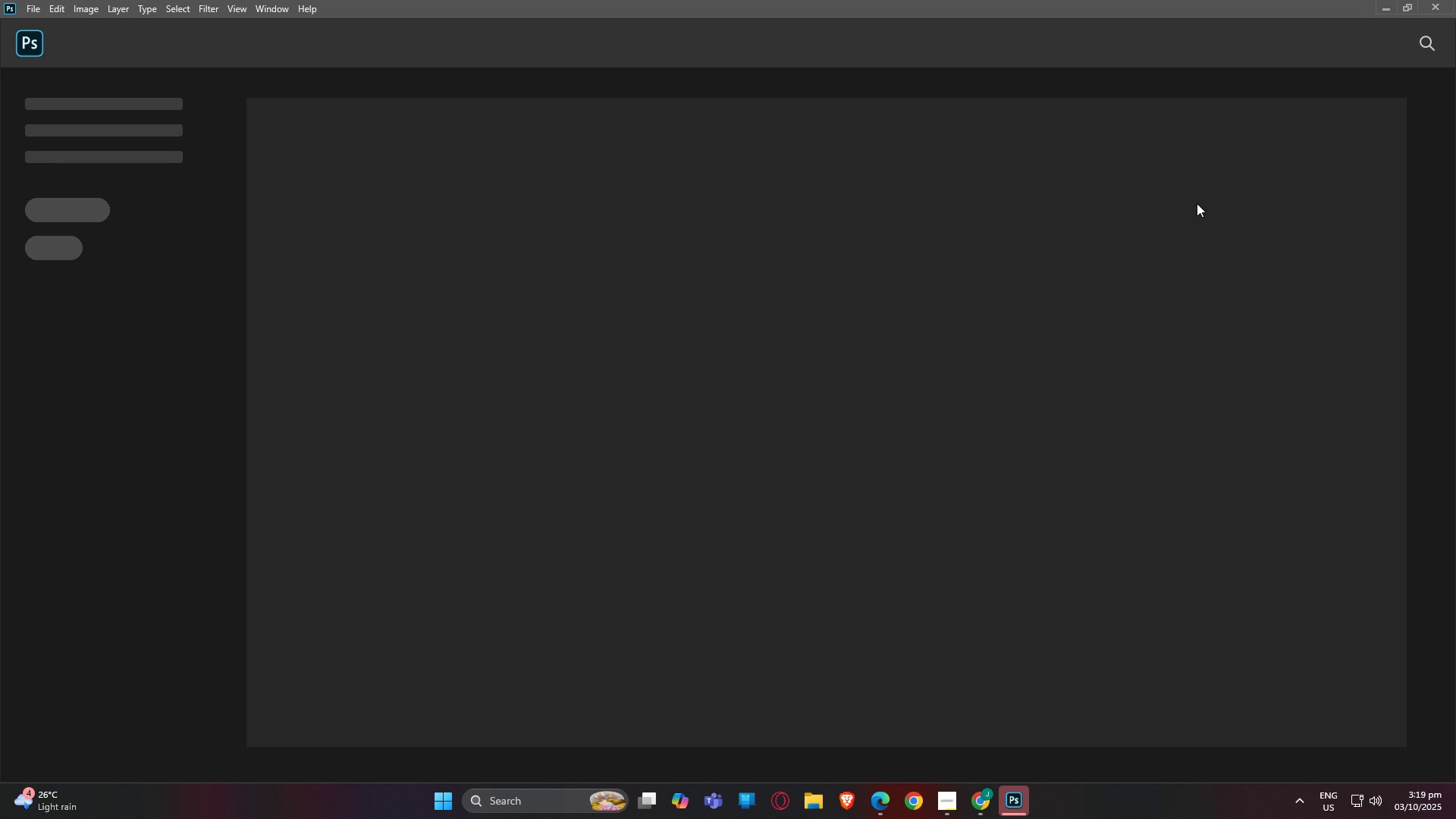 
wait(22.99)
 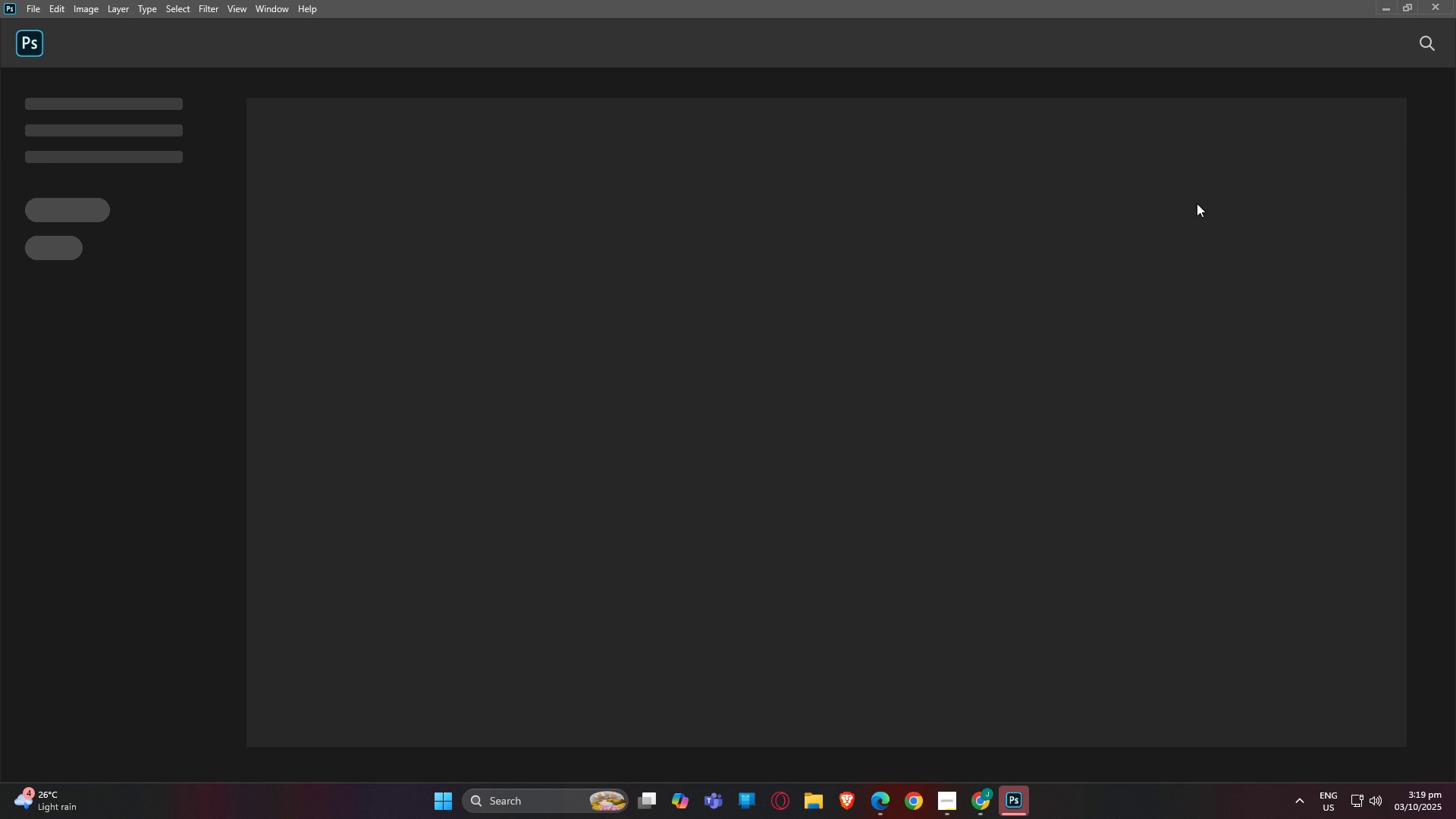 
left_click([30, 5])
 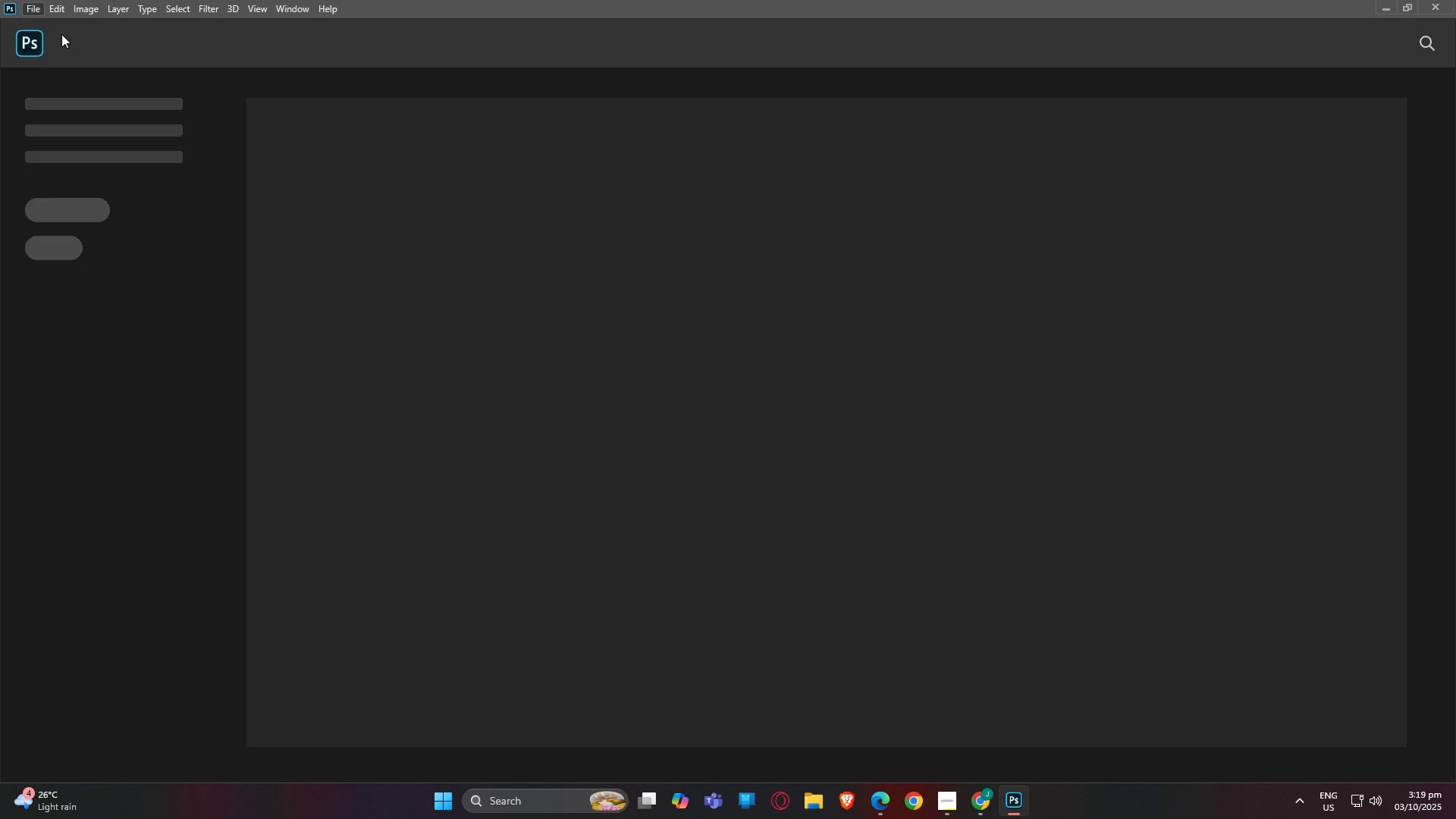 
left_click([61, 34])
 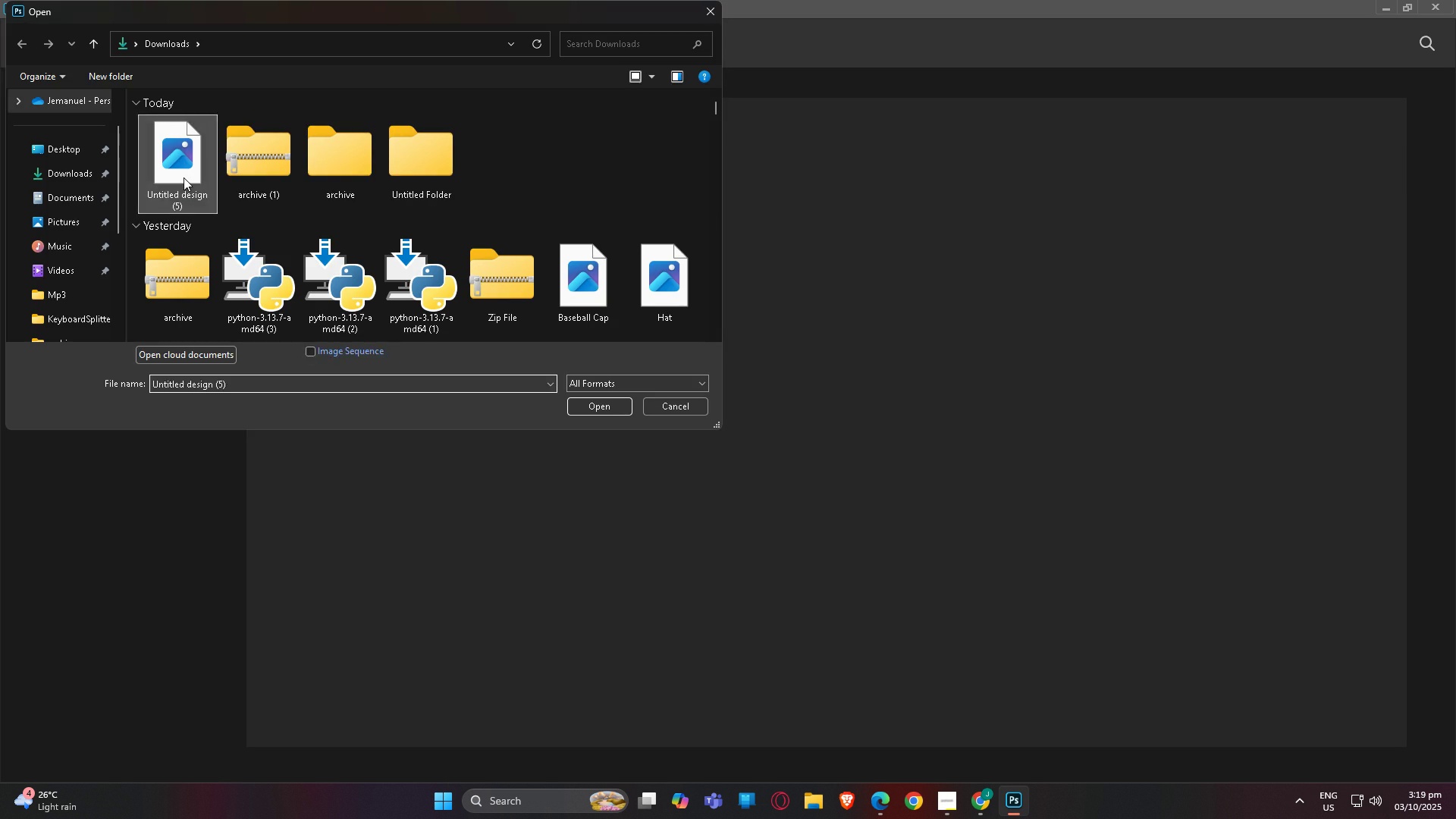 
double_click([184, 177])